 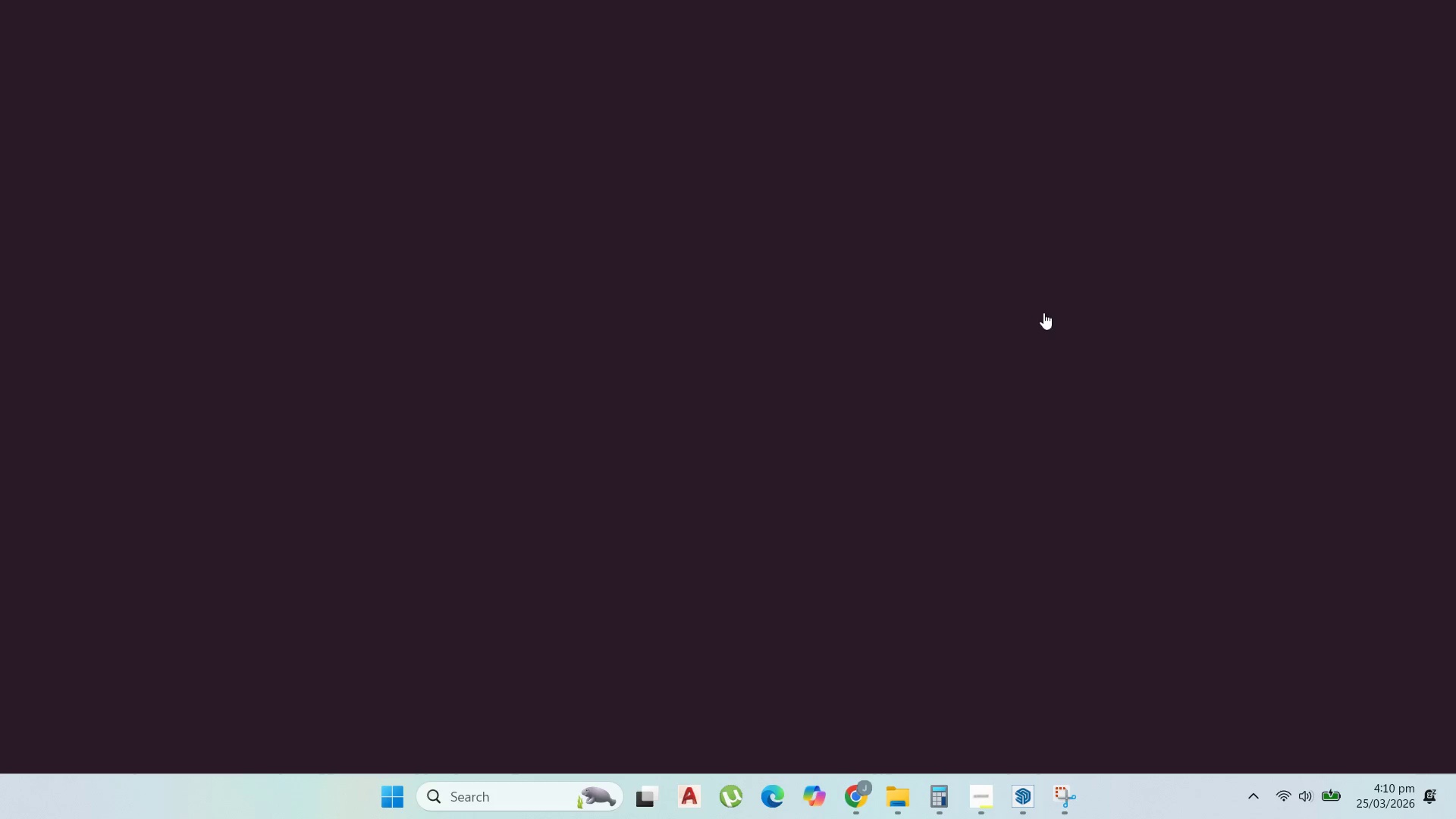 
left_click([1213, 11])
 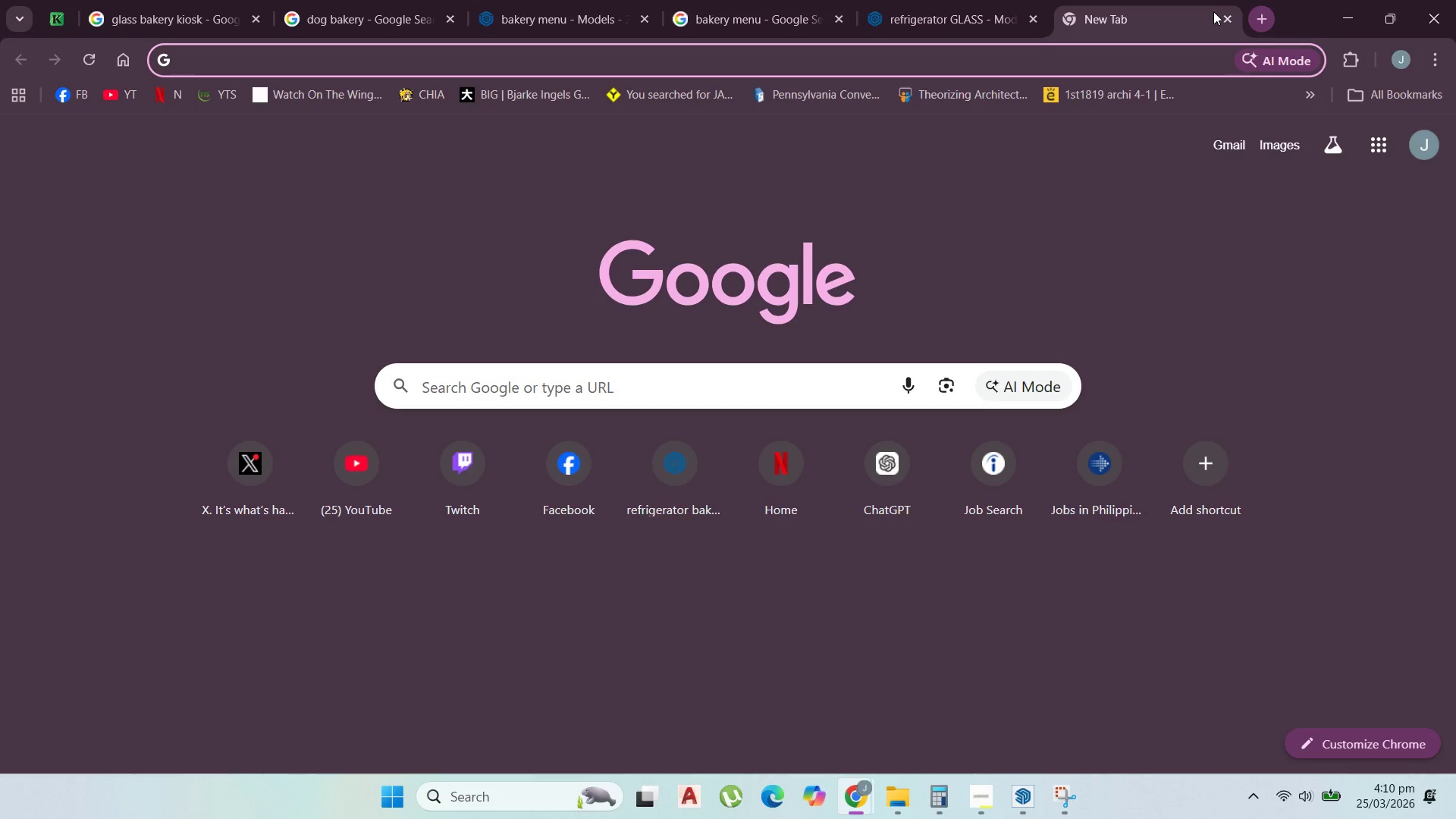 
type(dog tunnels)
 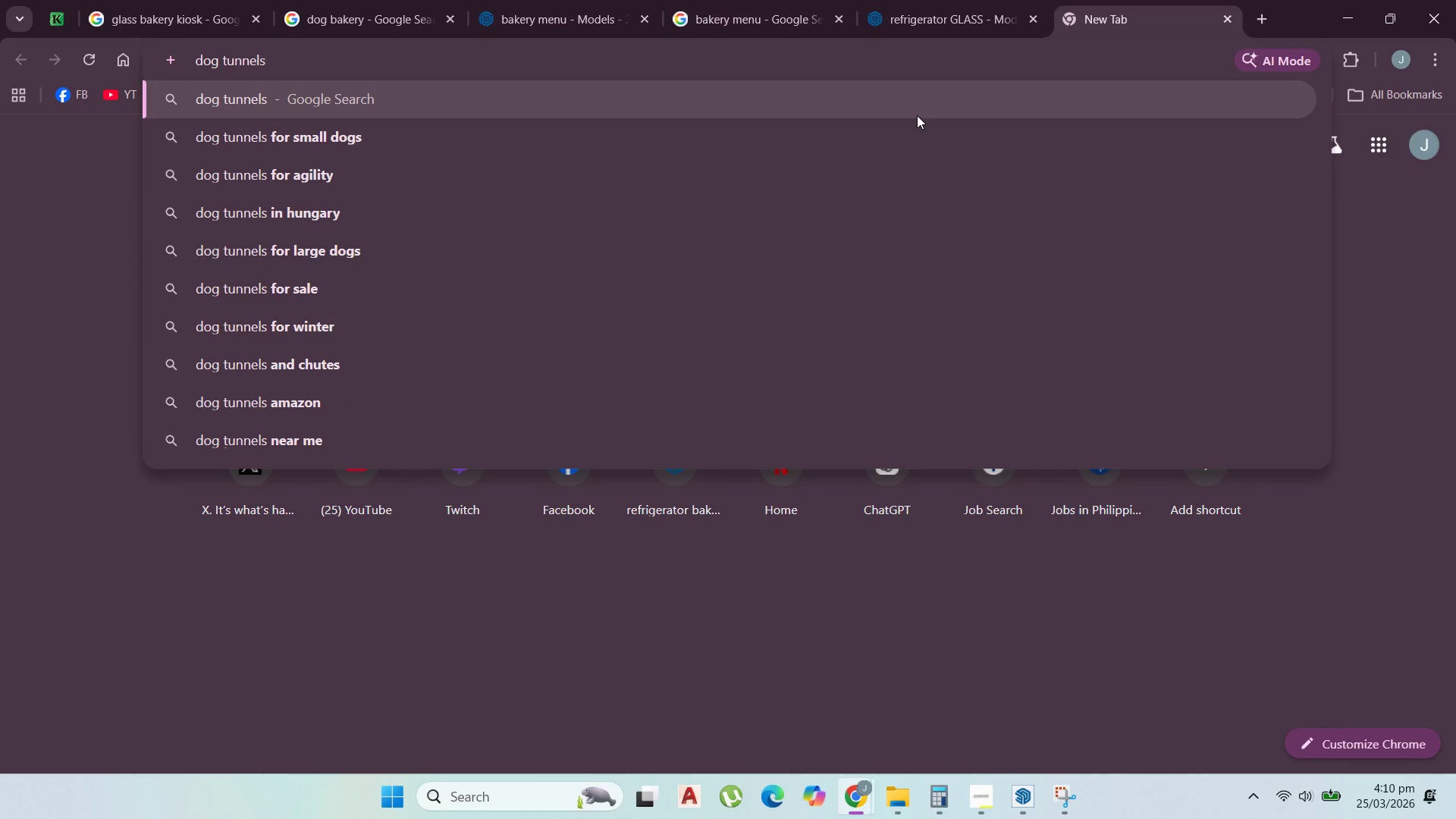 
left_click([912, 113])
 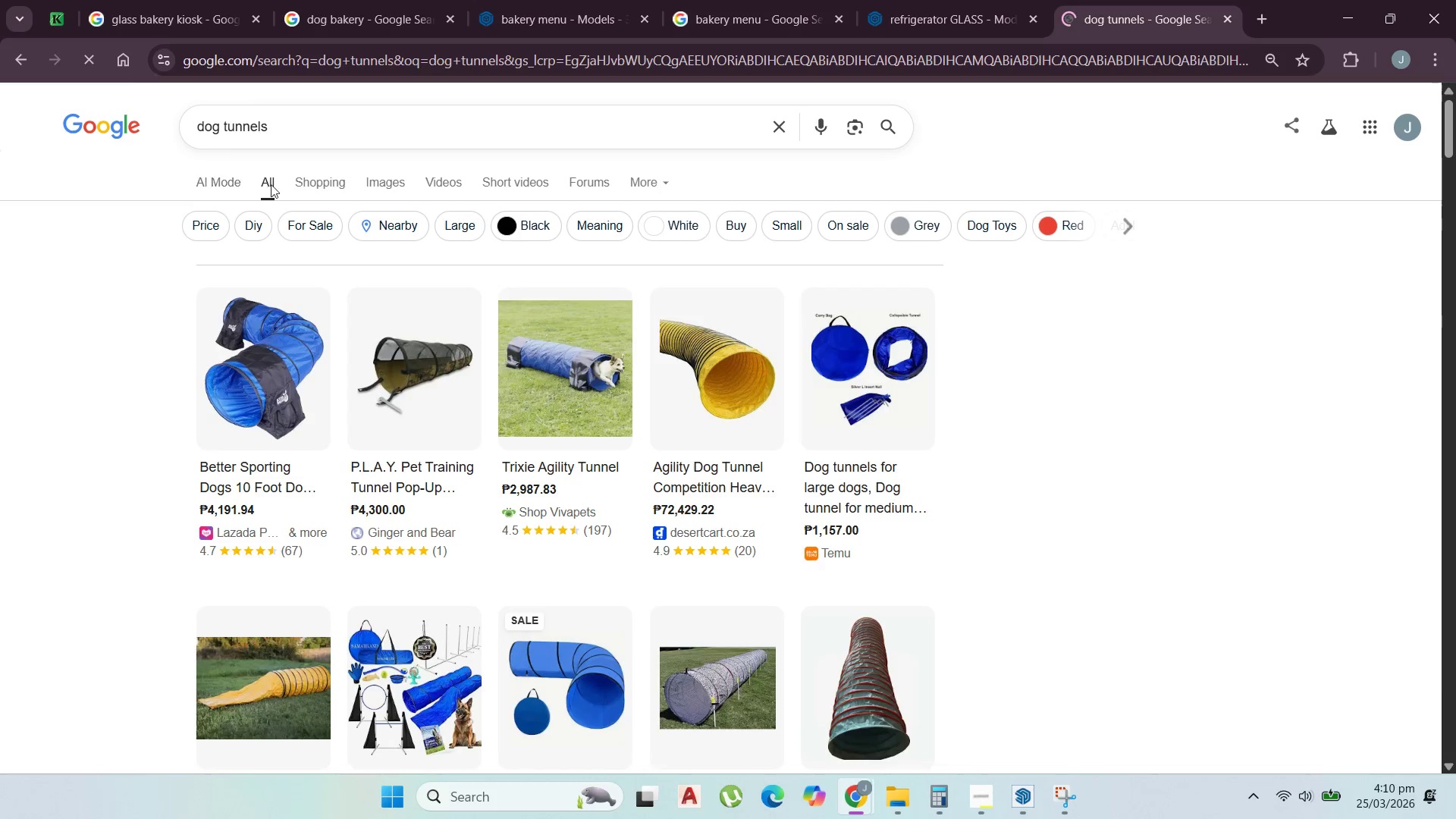 
left_click([315, 180])
 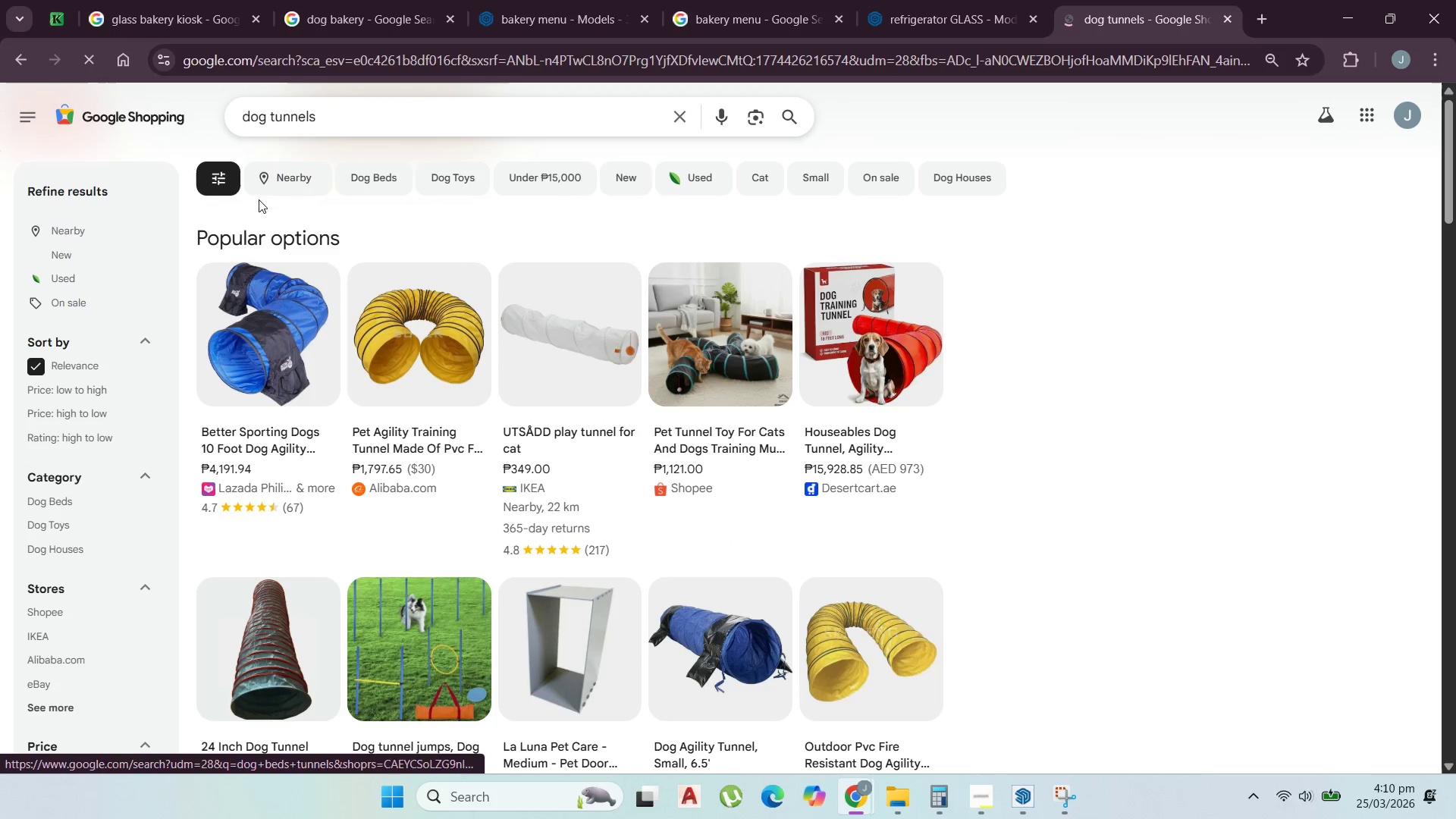 
left_click([14, 51])
 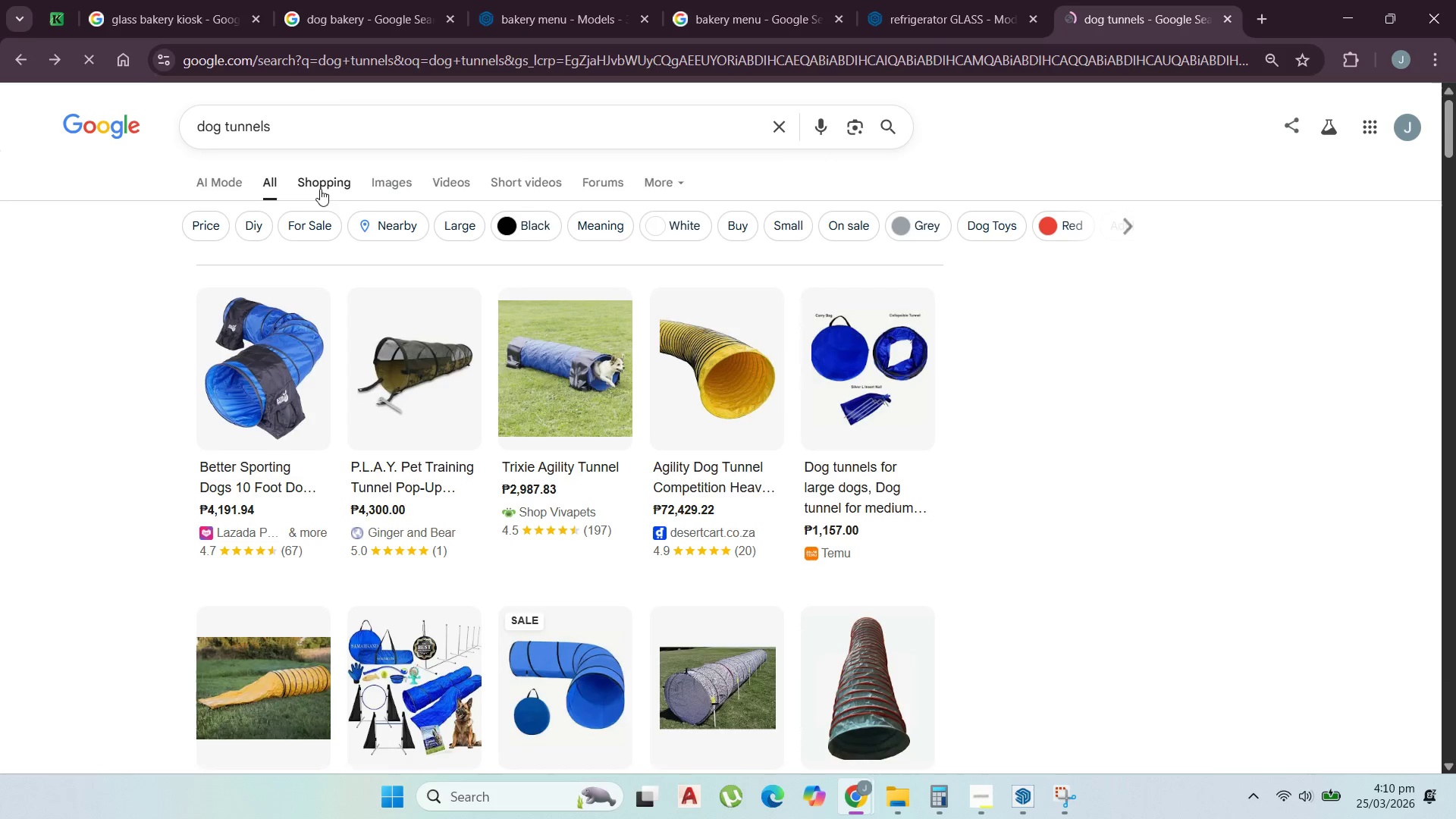 
left_click([390, 185])
 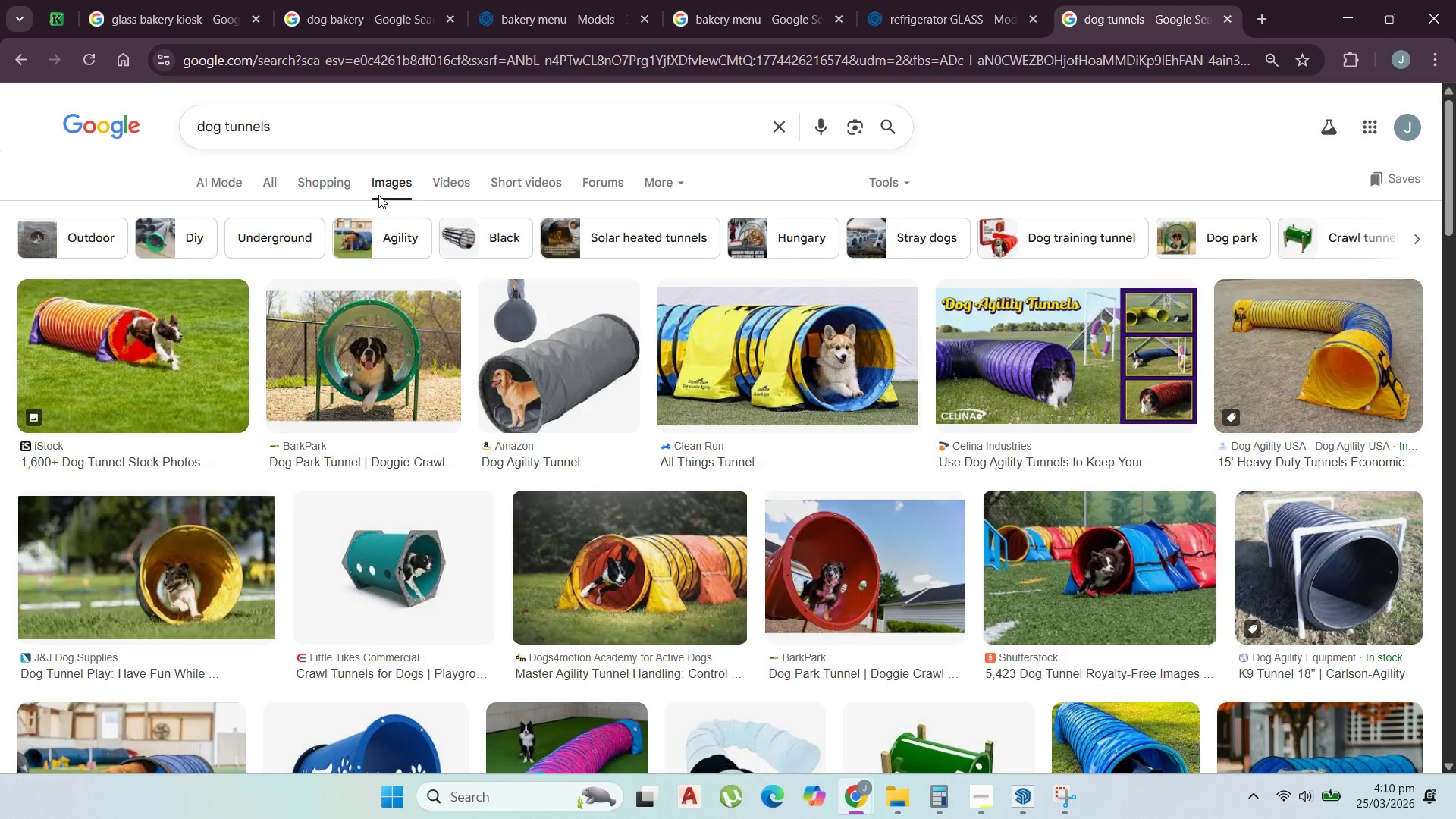 
wait(6.98)
 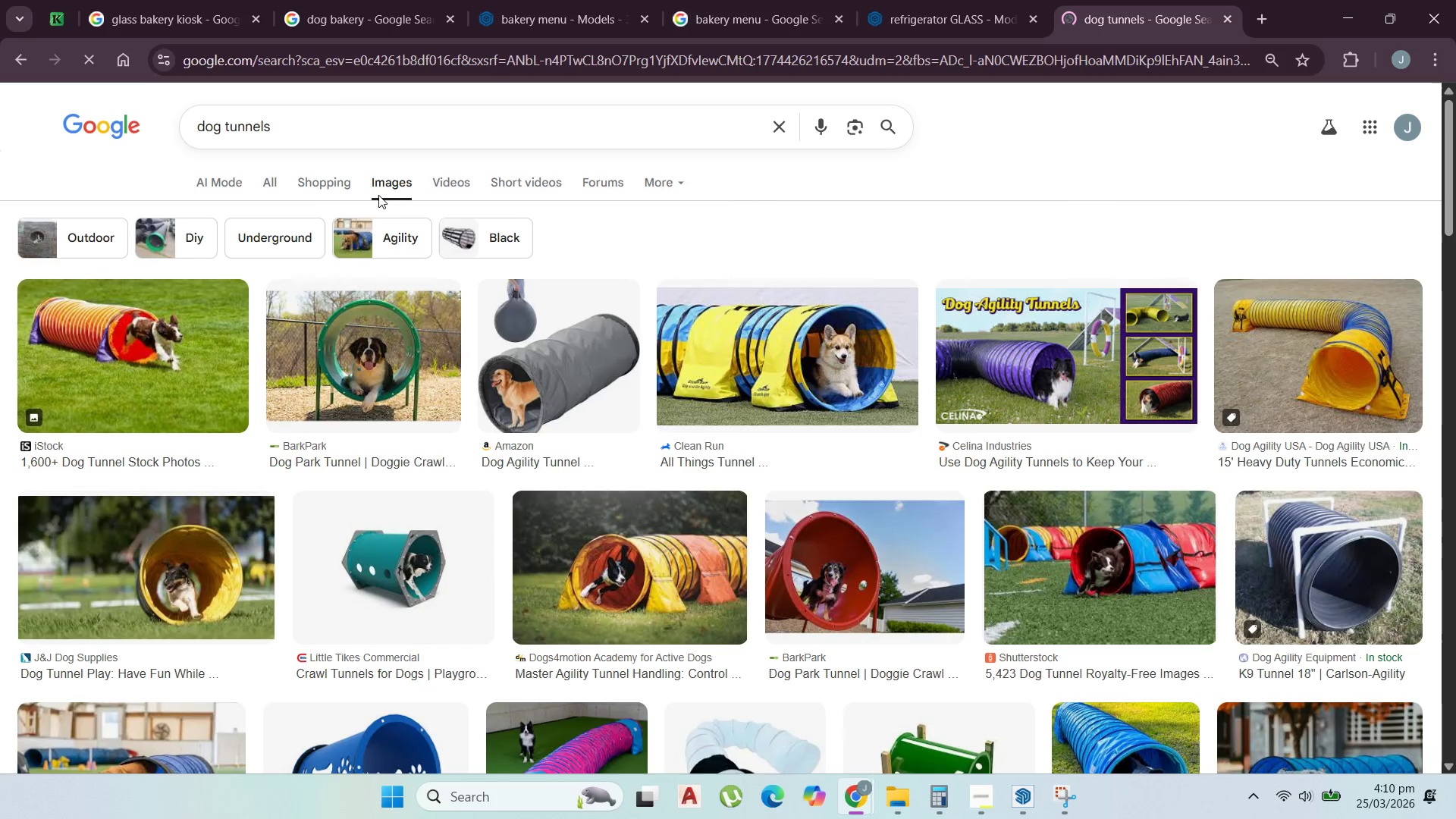 
scroll: coordinate [937, 419], scroll_direction: down, amount: 13.0
 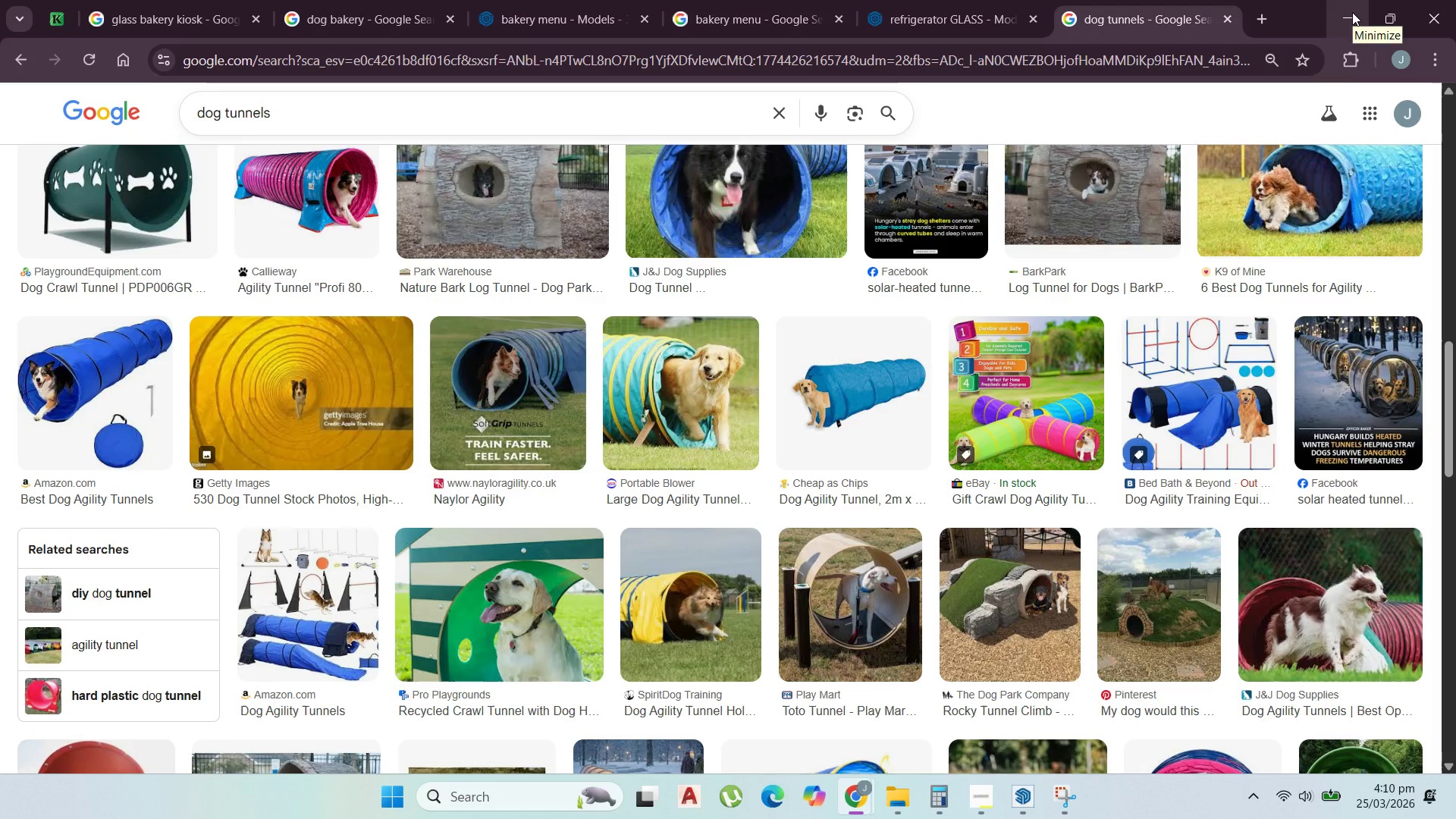 
wait(6.84)
 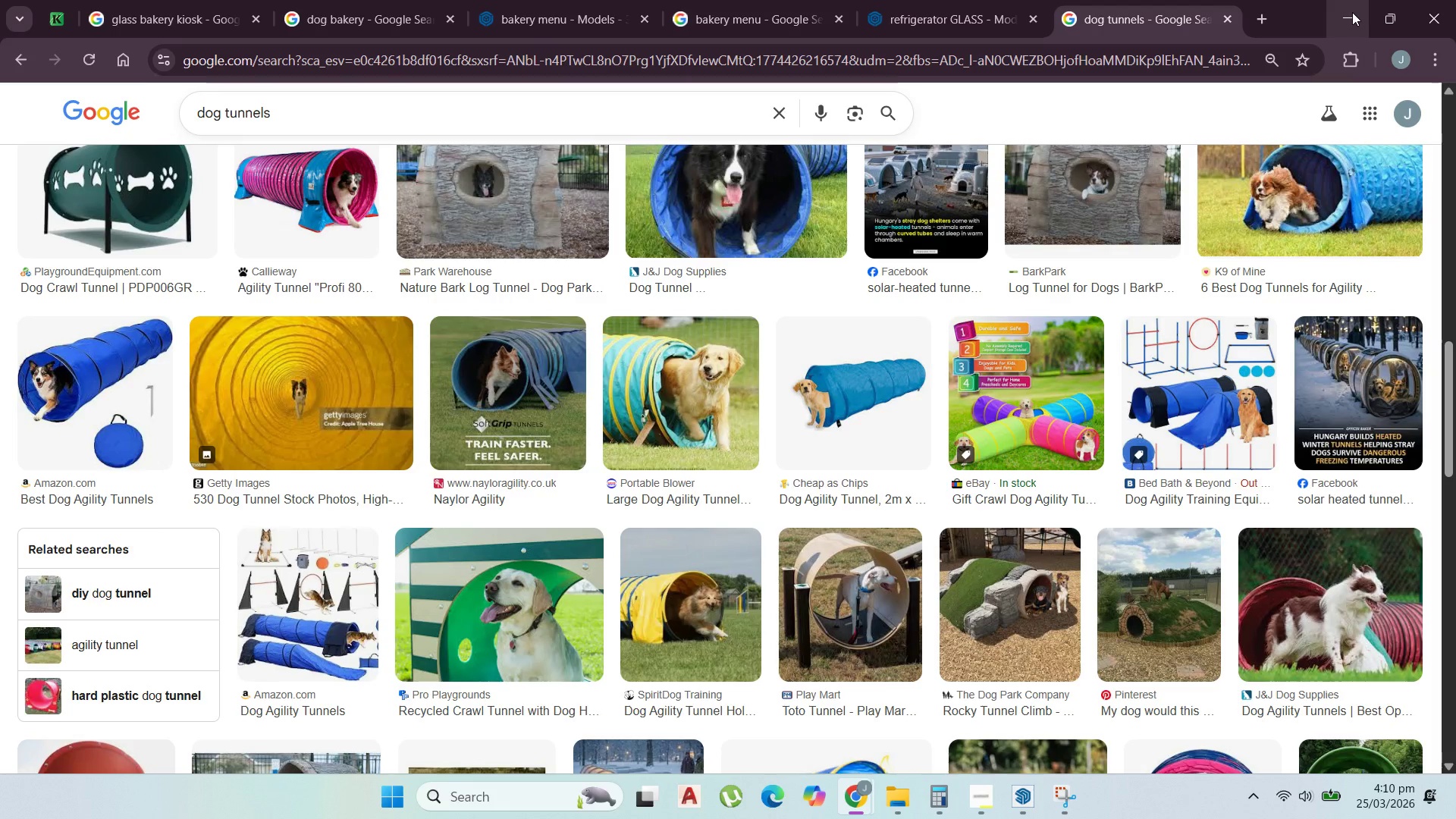 
left_click([1035, 551])
 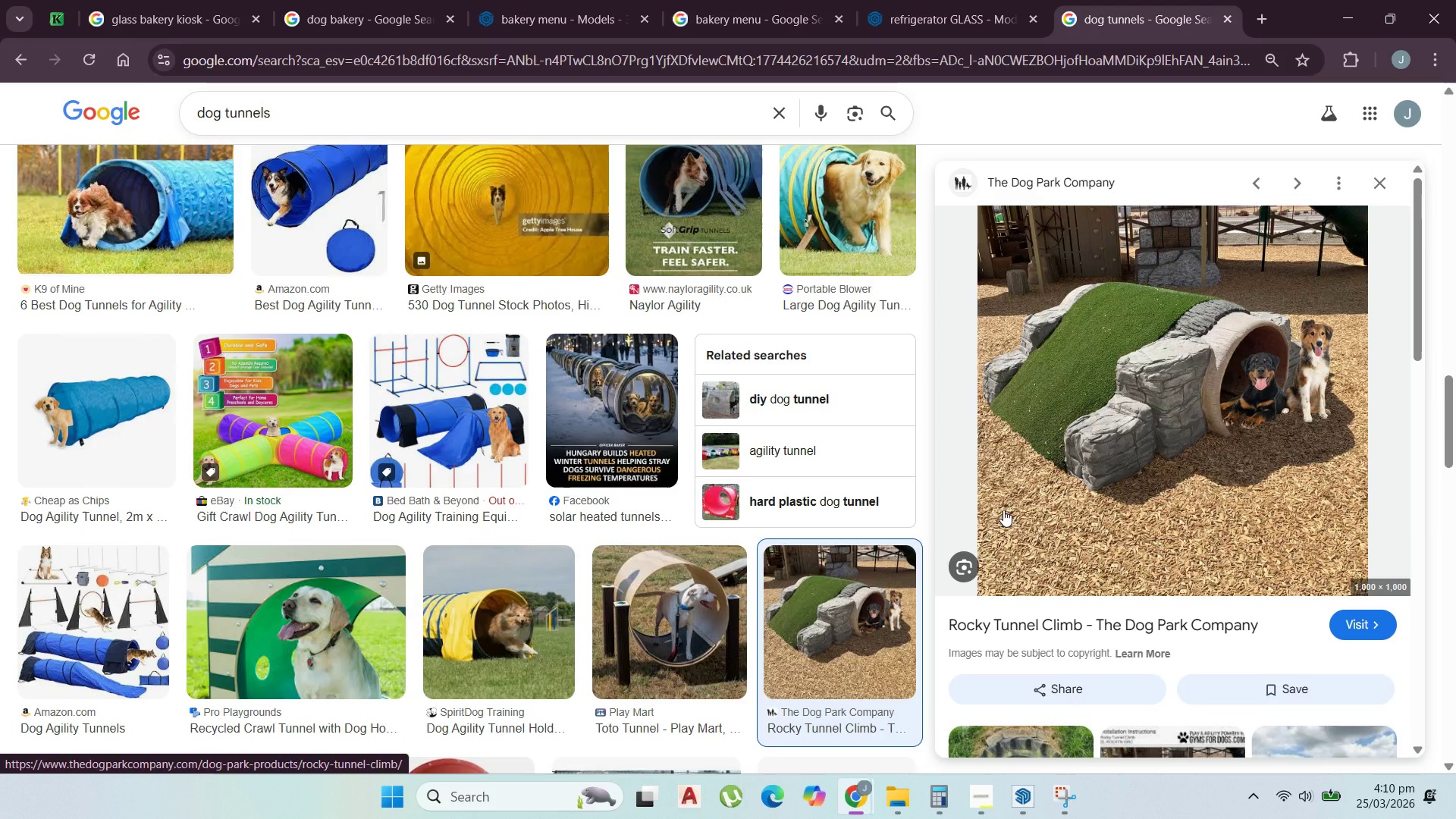 
scroll: coordinate [1005, 510], scroll_direction: down, amount: 4.0